 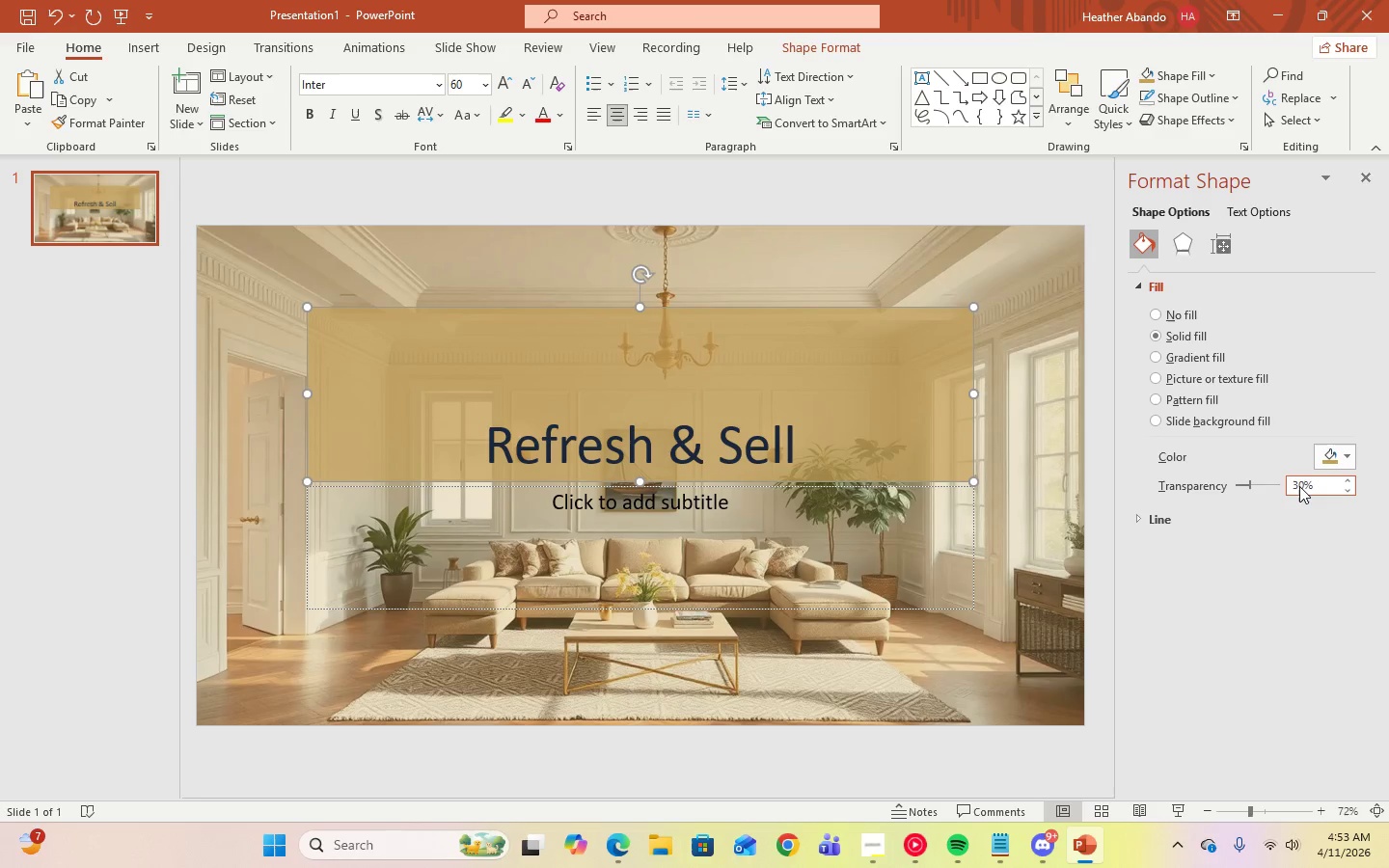 
left_click([1368, 166])
 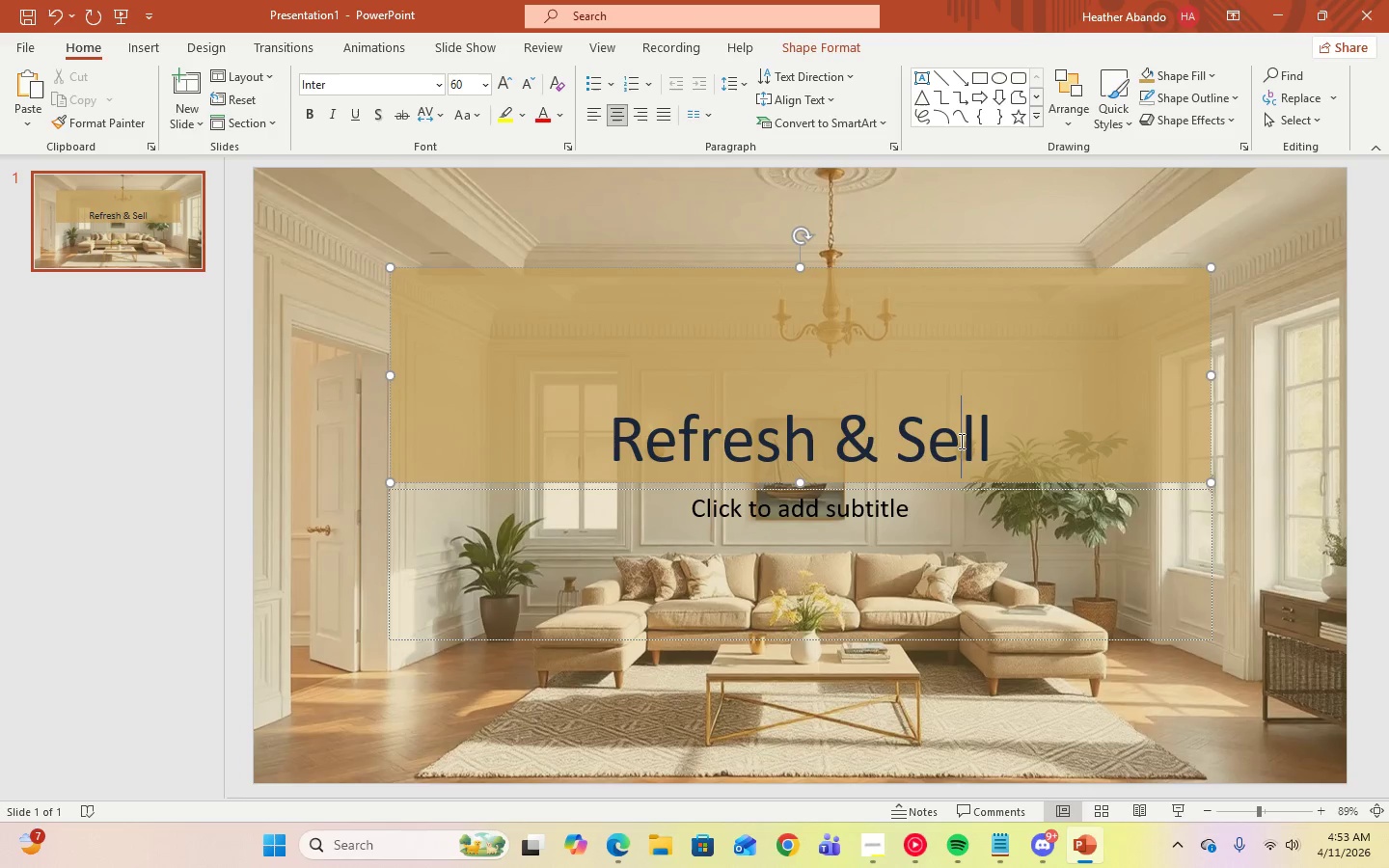 
double_click([998, 441])
 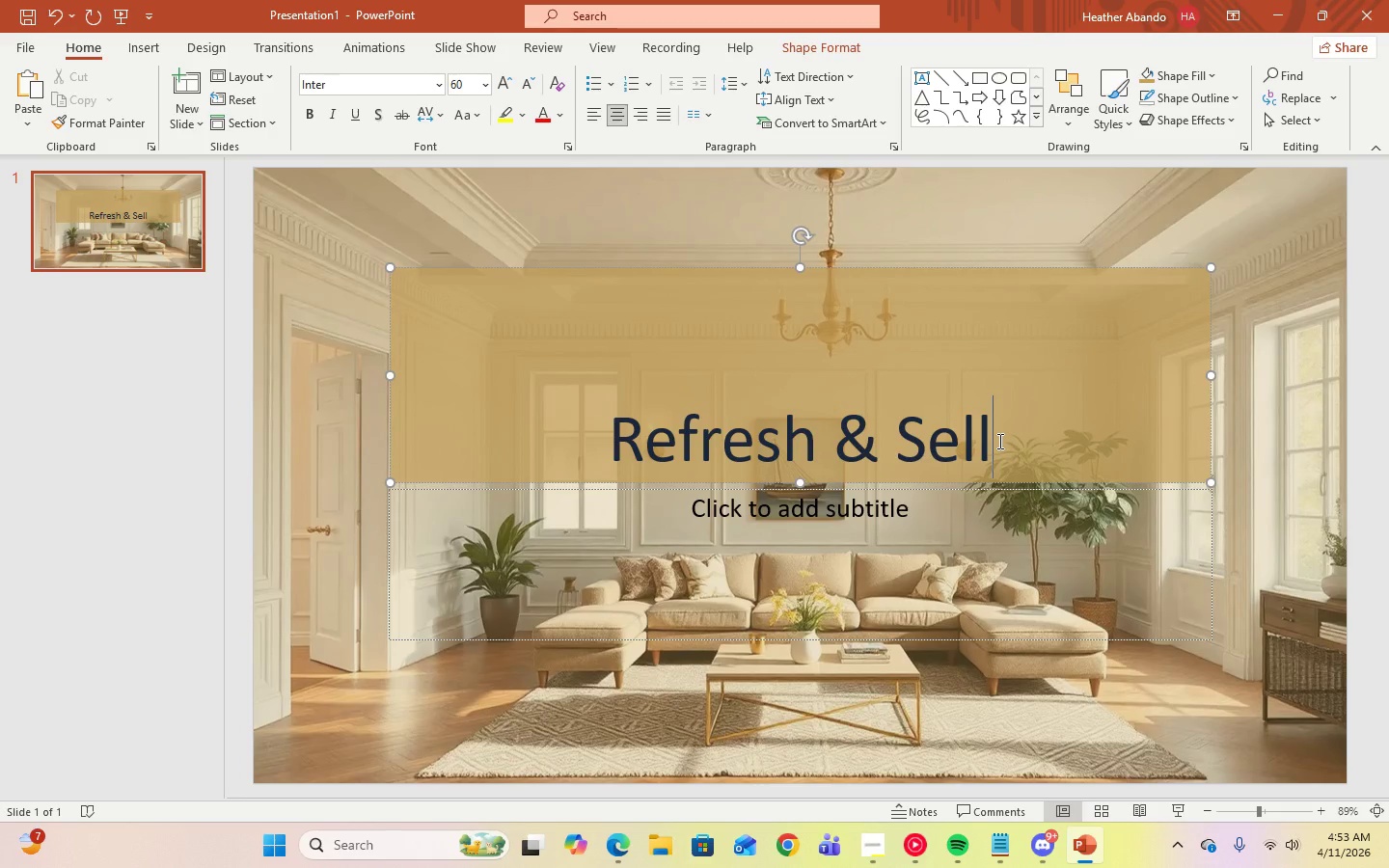 
key(Control+A)
 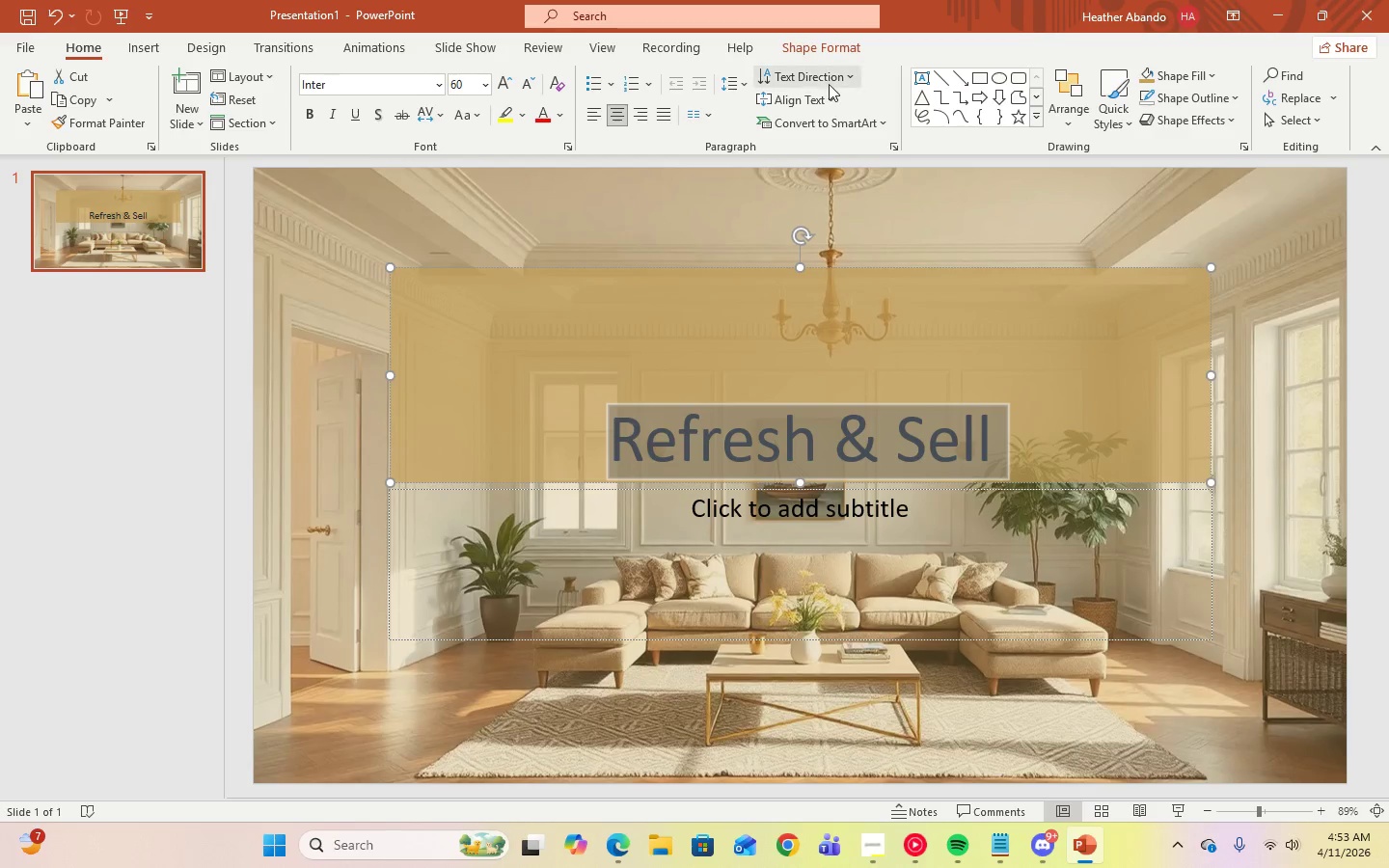 
left_click([737, 89])
 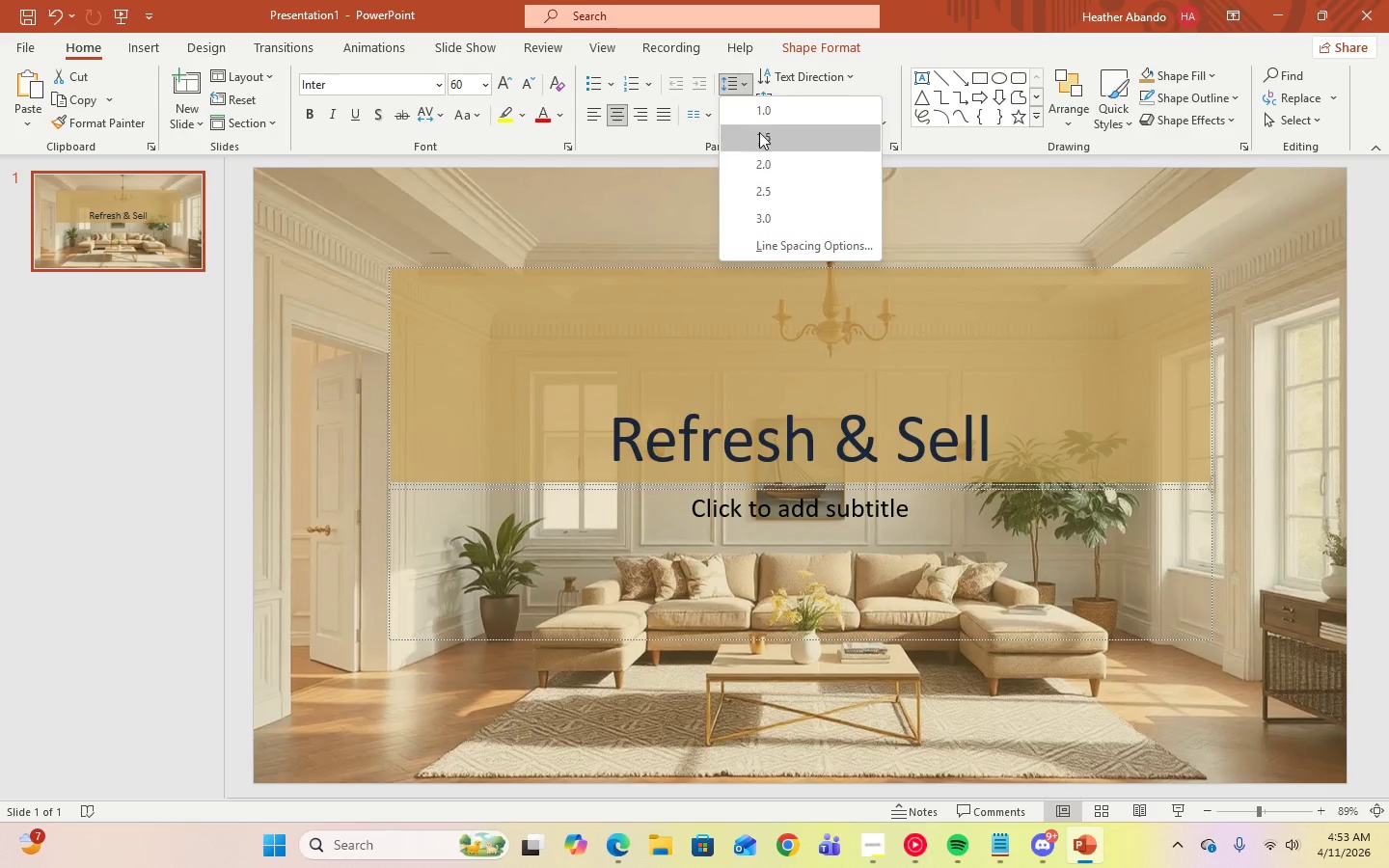 
left_click([760, 127])
 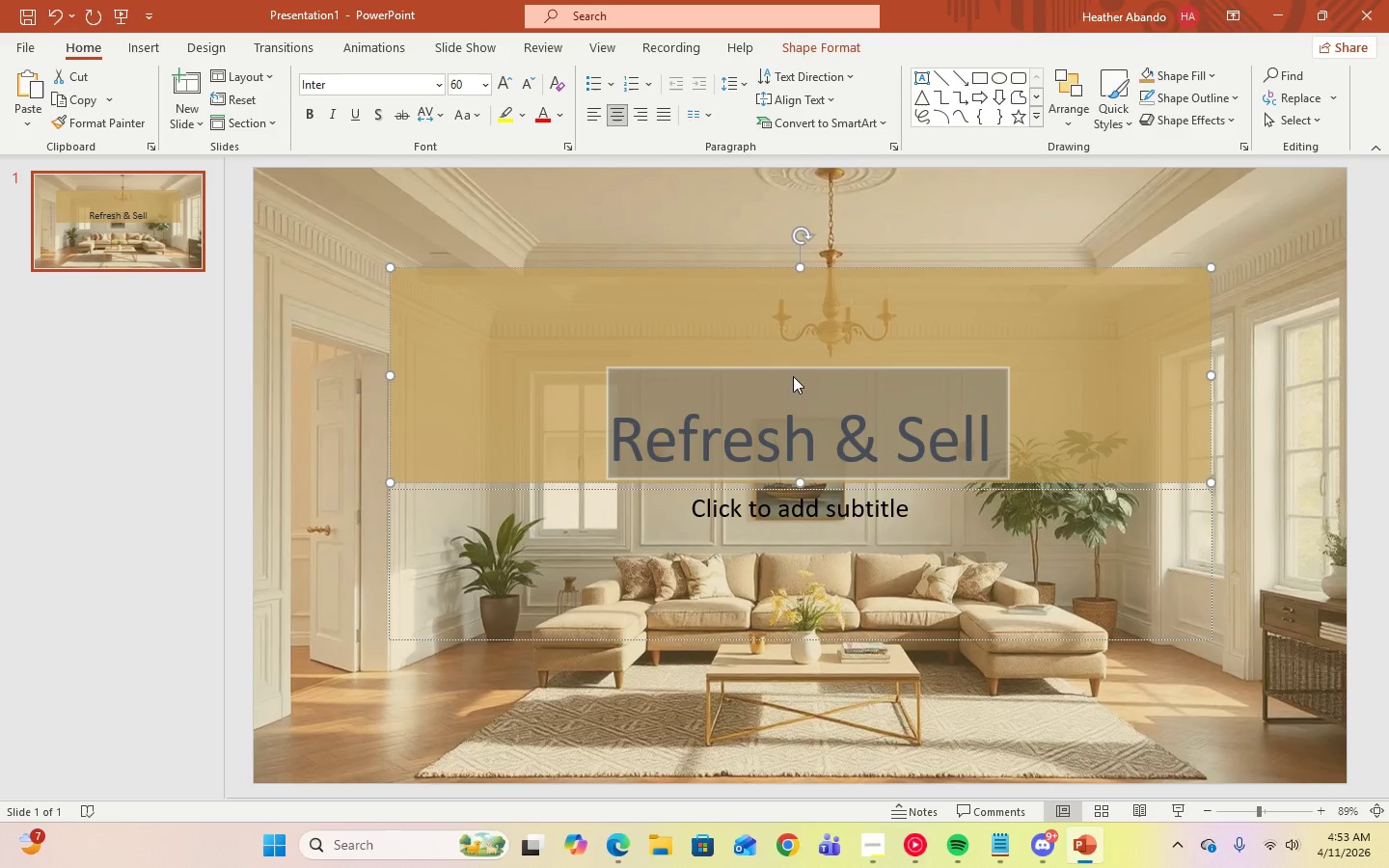 
left_click([782, 338])
 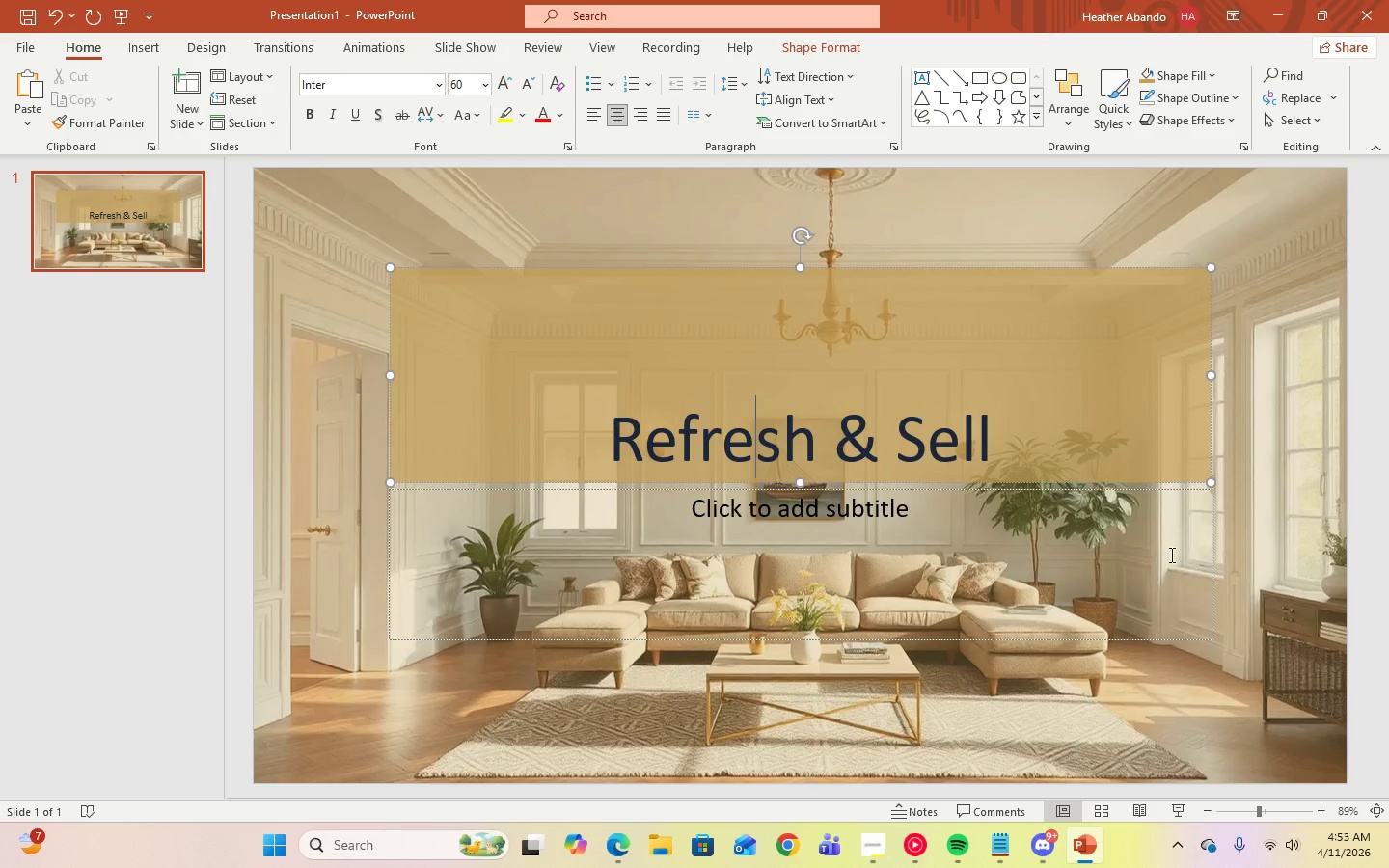 
left_click([1177, 561])
 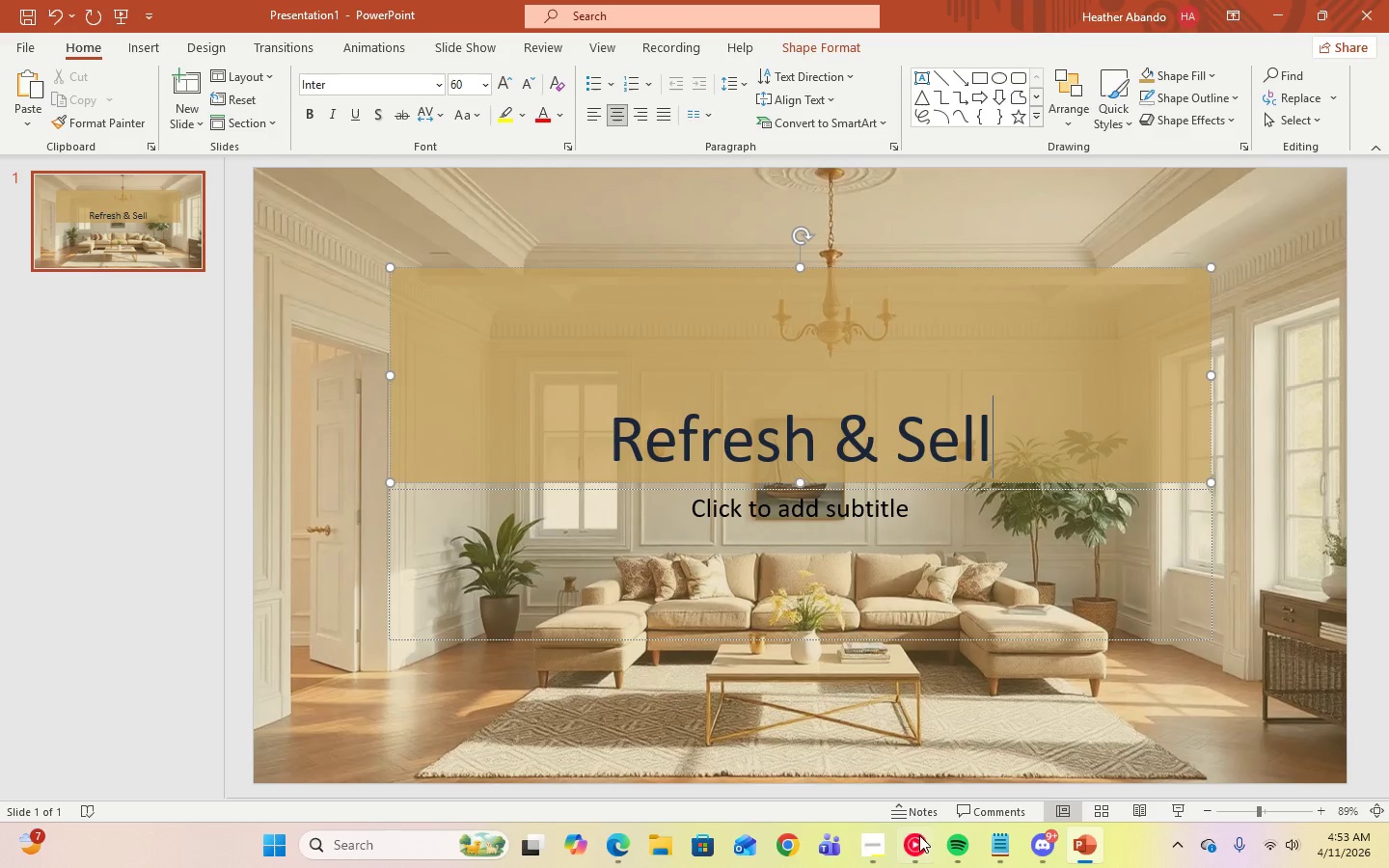 
left_click([868, 854])